 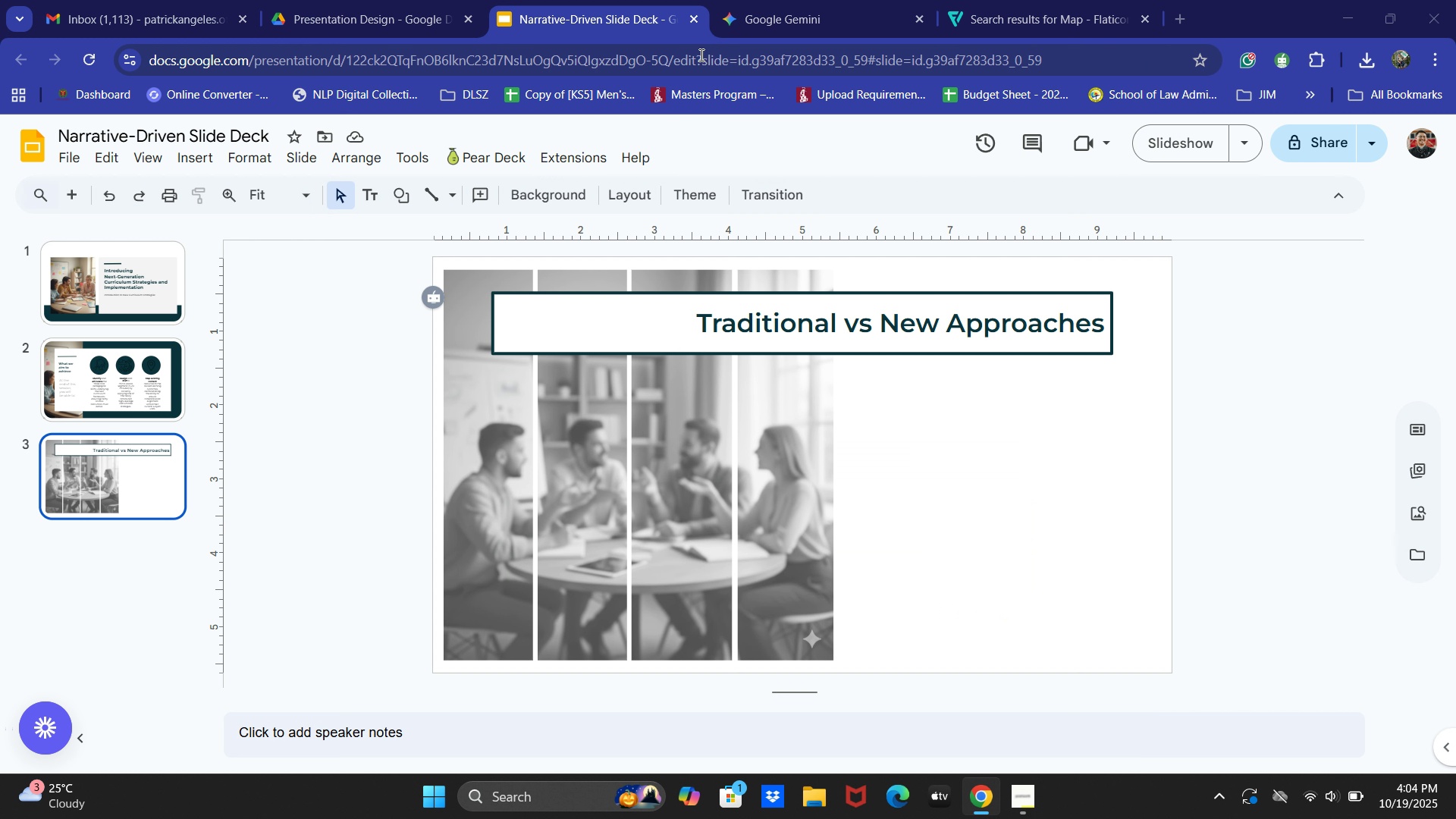 
key(Alt+Tab)
 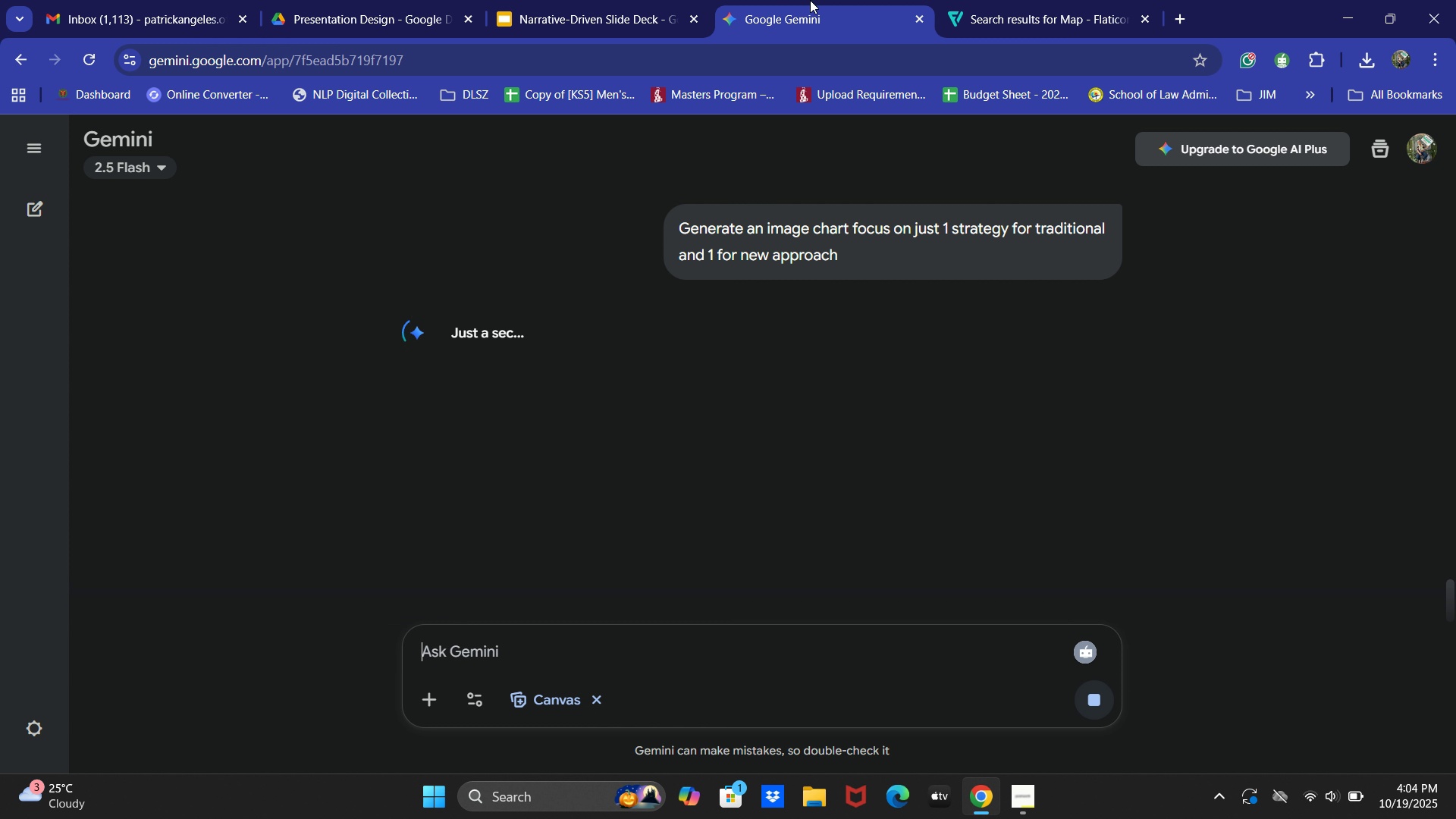 
left_click([810, 0])
 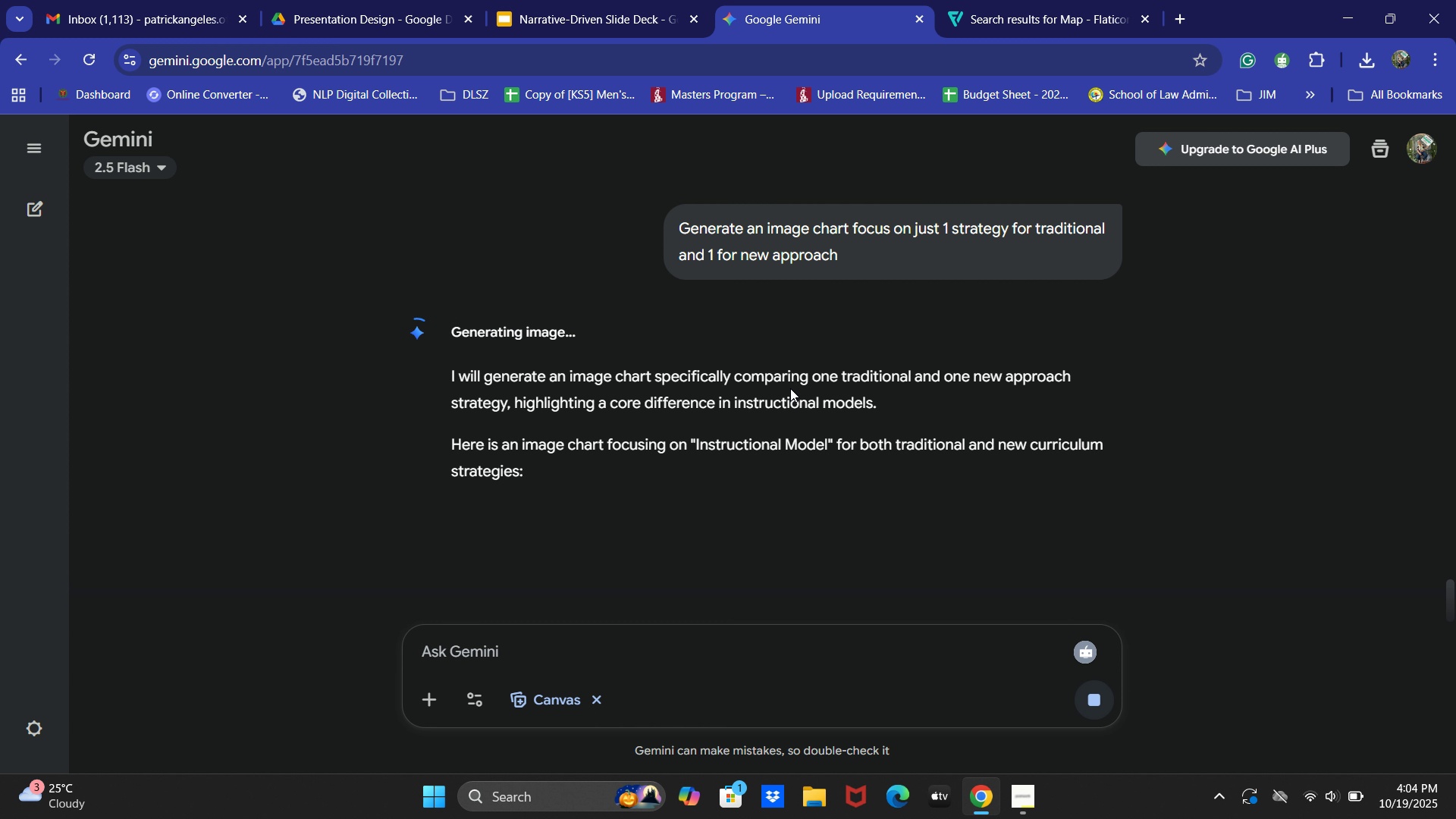 
wait(34.1)
 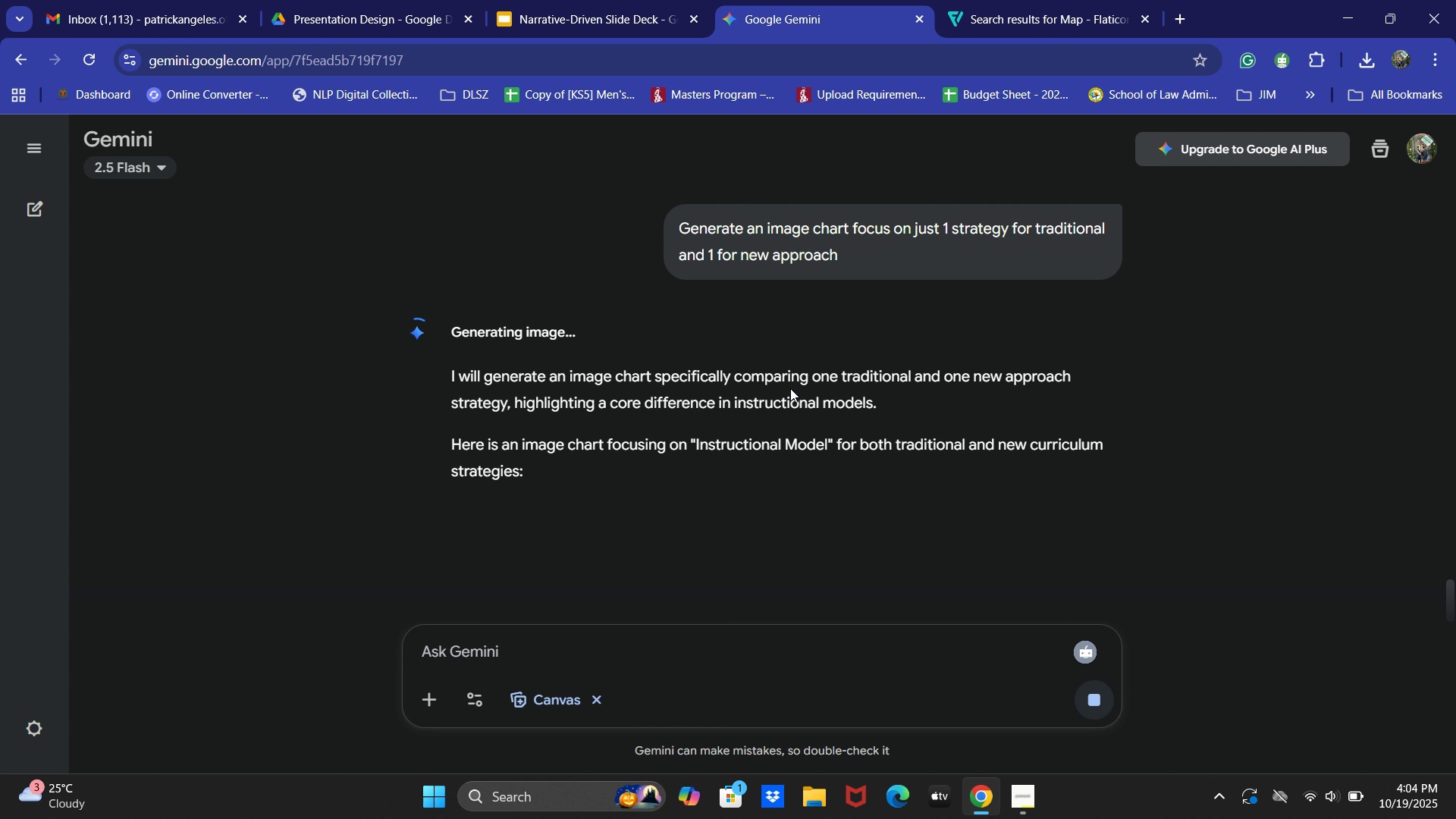 
scroll: coordinate [799, 431], scroll_direction: down, amount: 3.0
 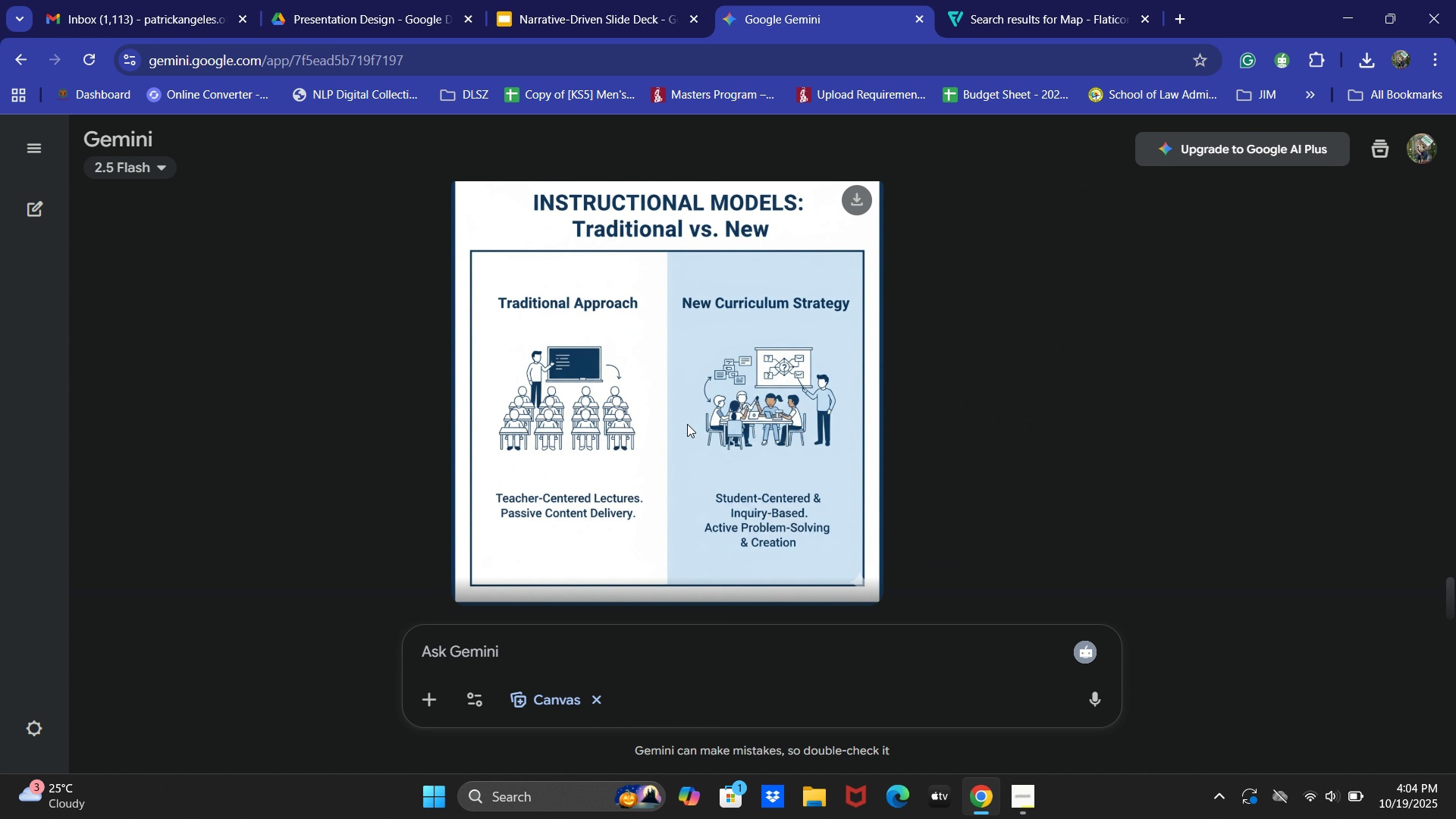 
right_click([687, 424])
 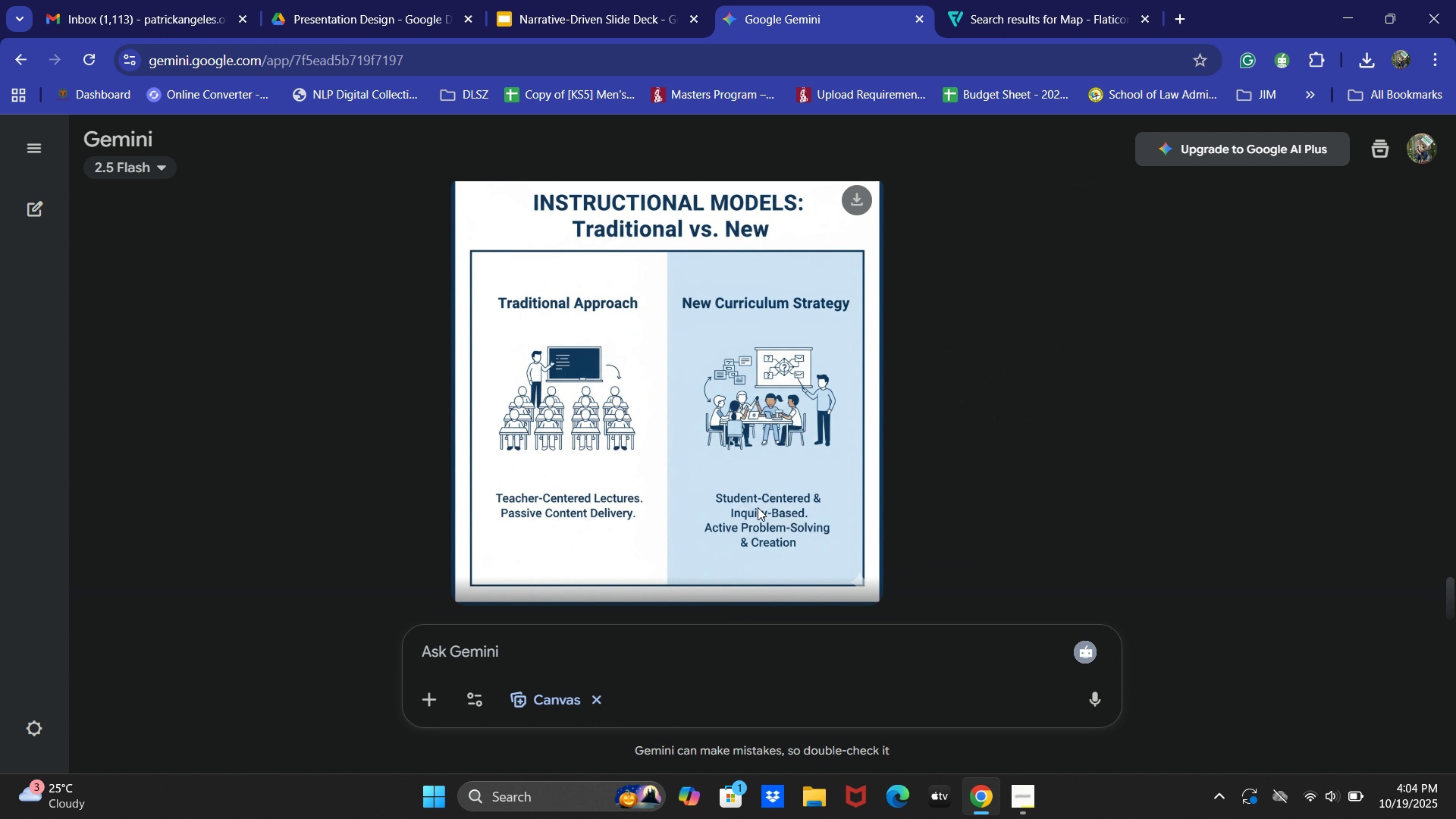 
left_click([758, 507])
 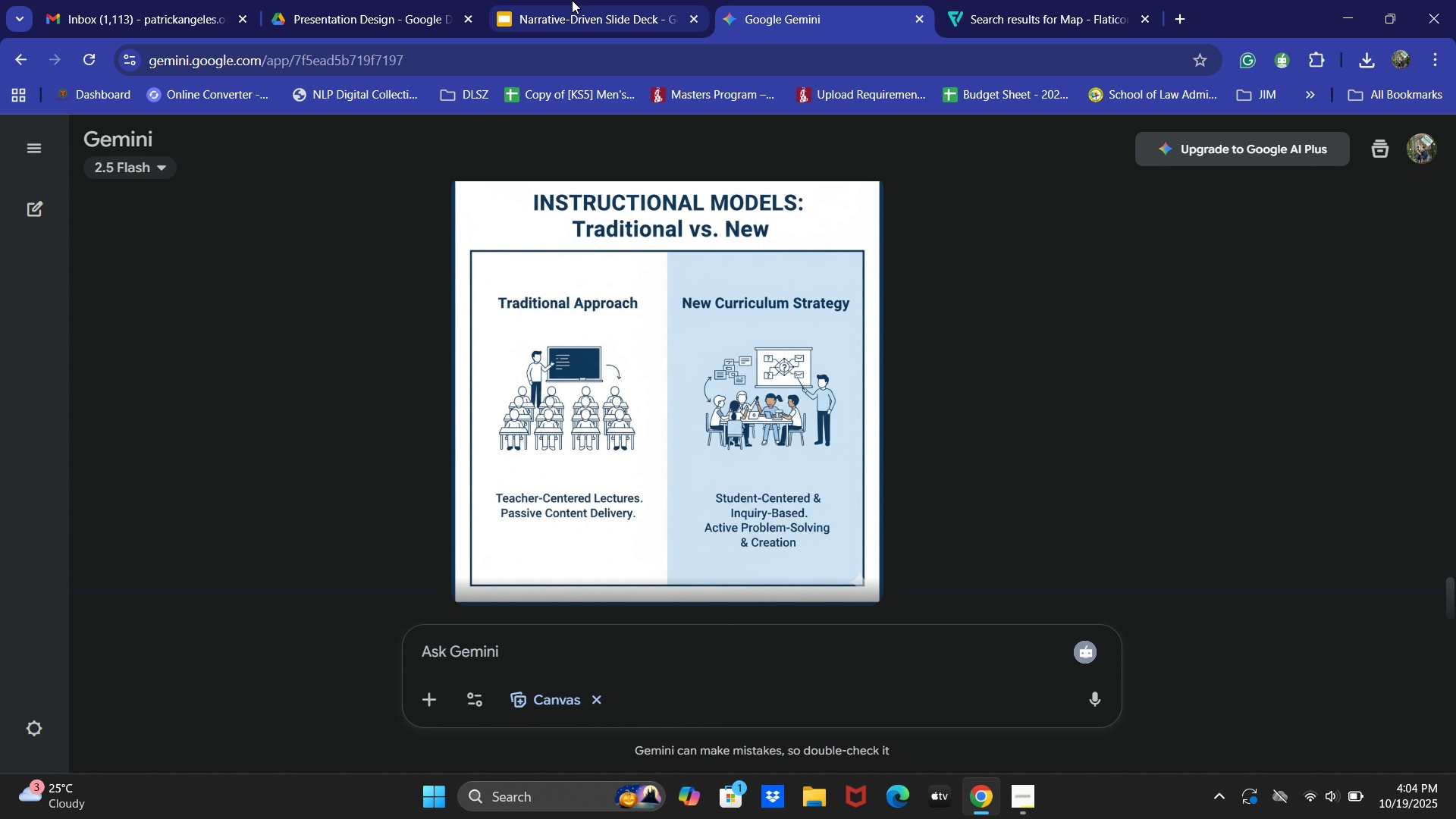 
left_click([572, 0])
 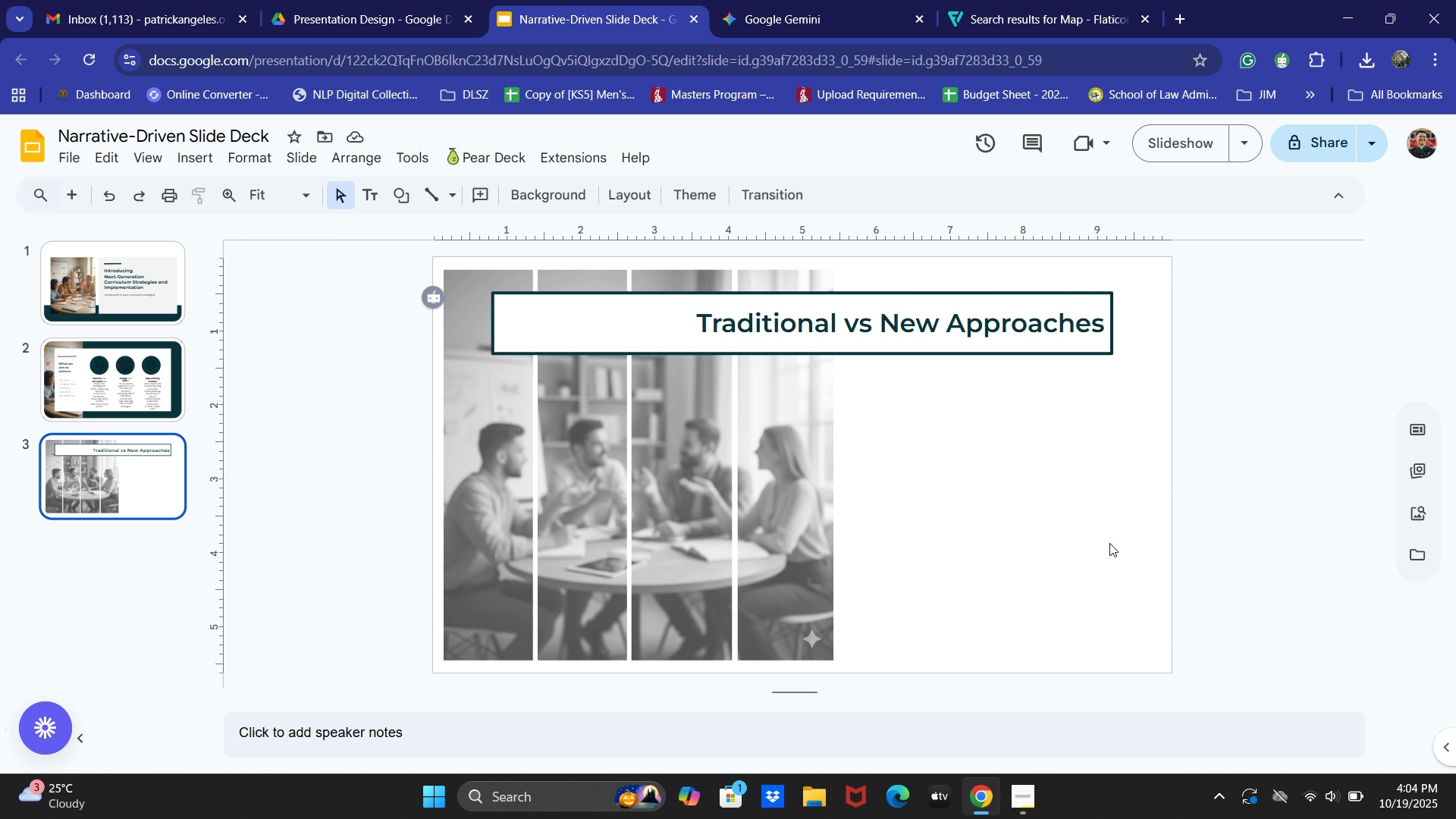 
key(Control+V)
 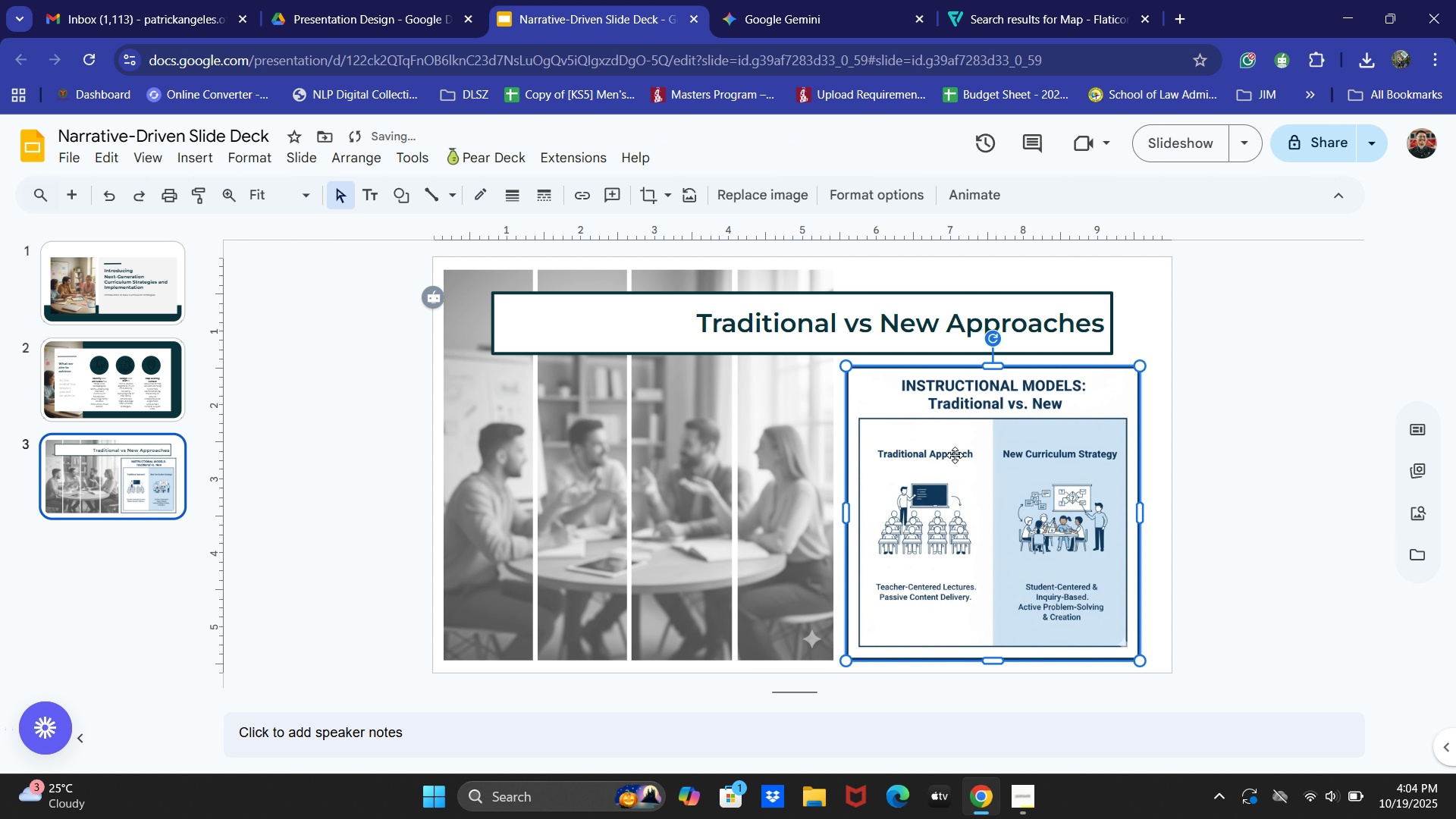 
left_click([955, 455])
 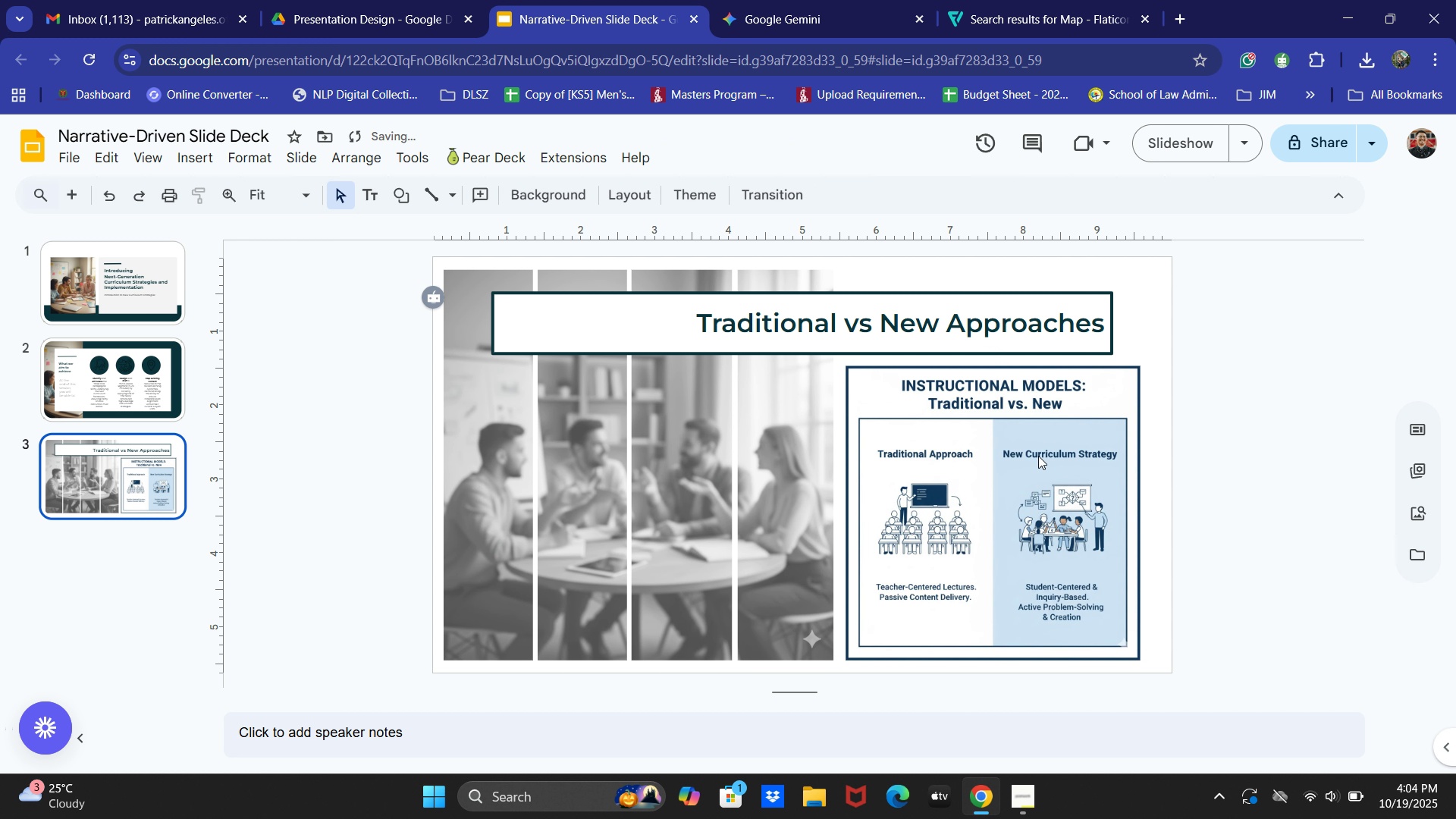 
left_click([1038, 456])
 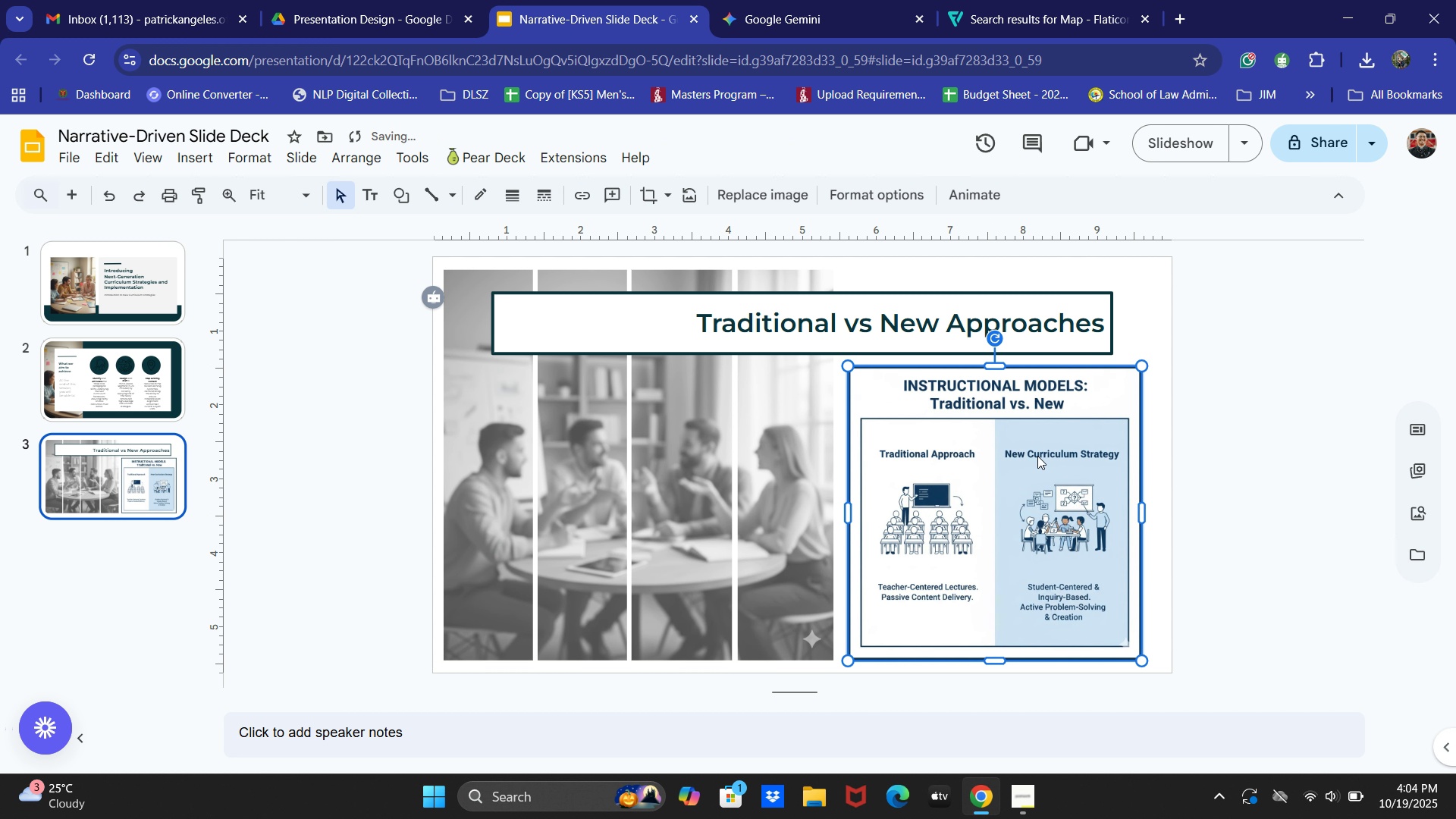 
left_click([1250, 470])
 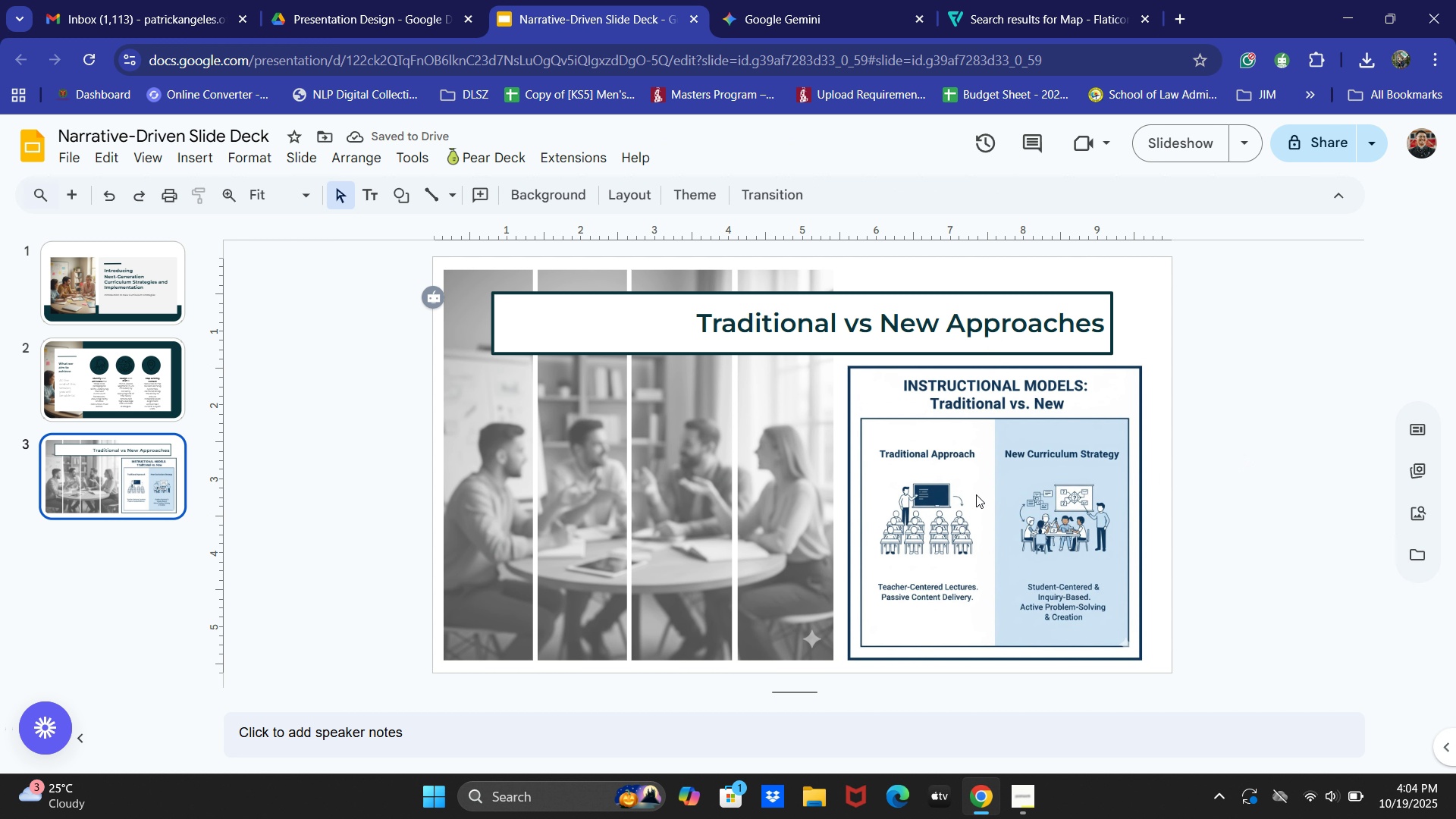 
left_click([1244, 456])
 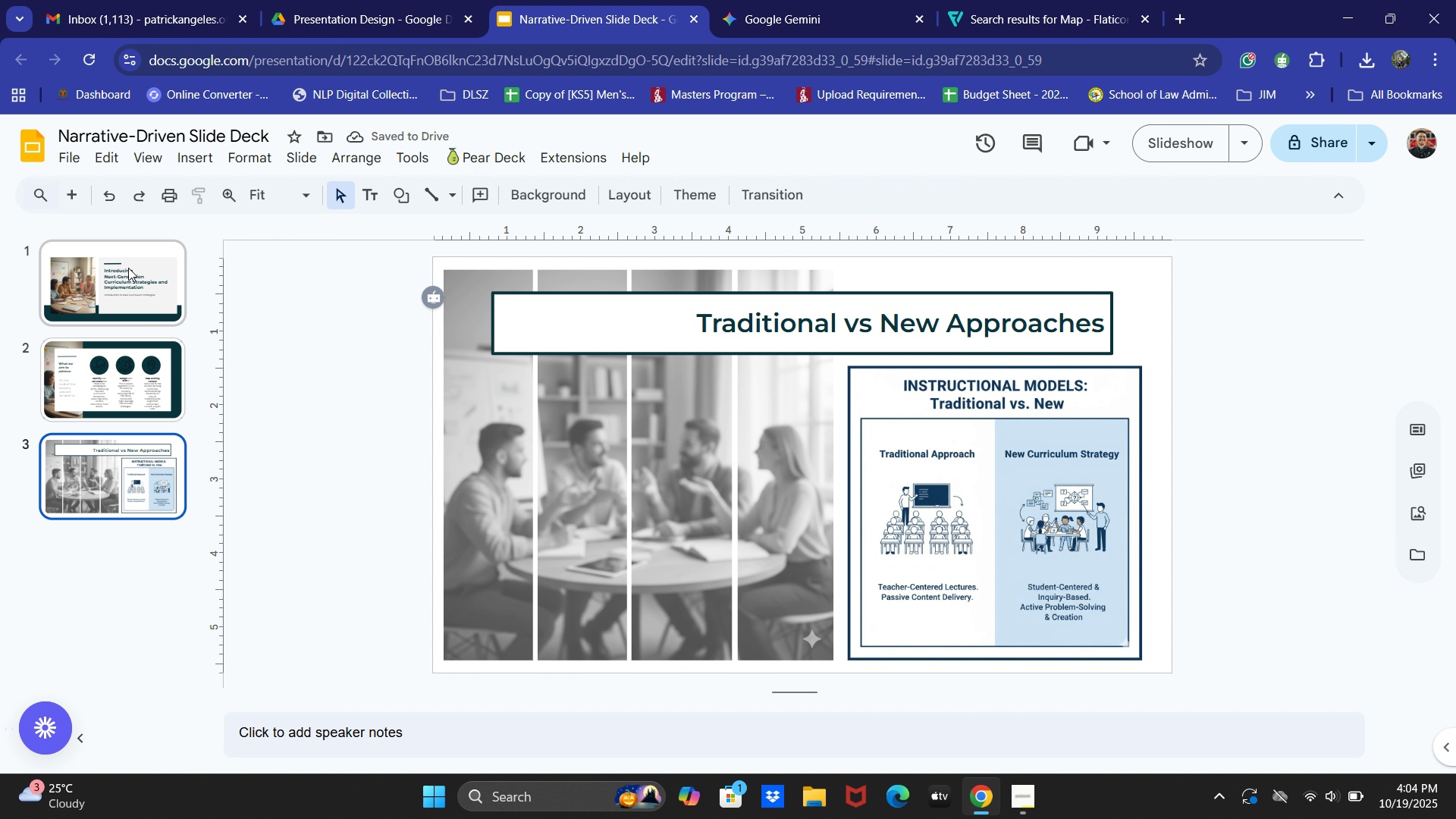 
left_click([128, 268])
 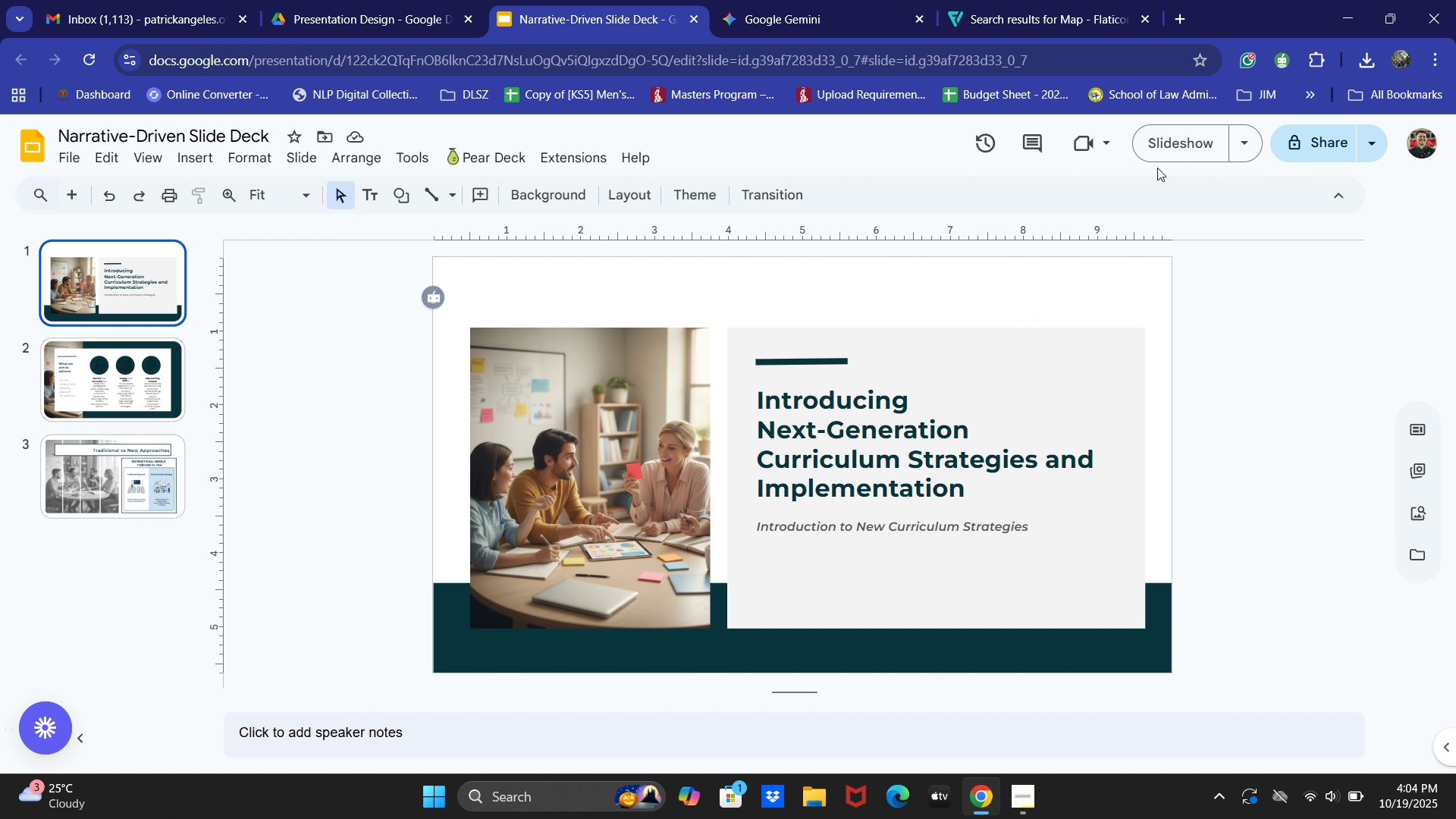 
left_click([1174, 149])
 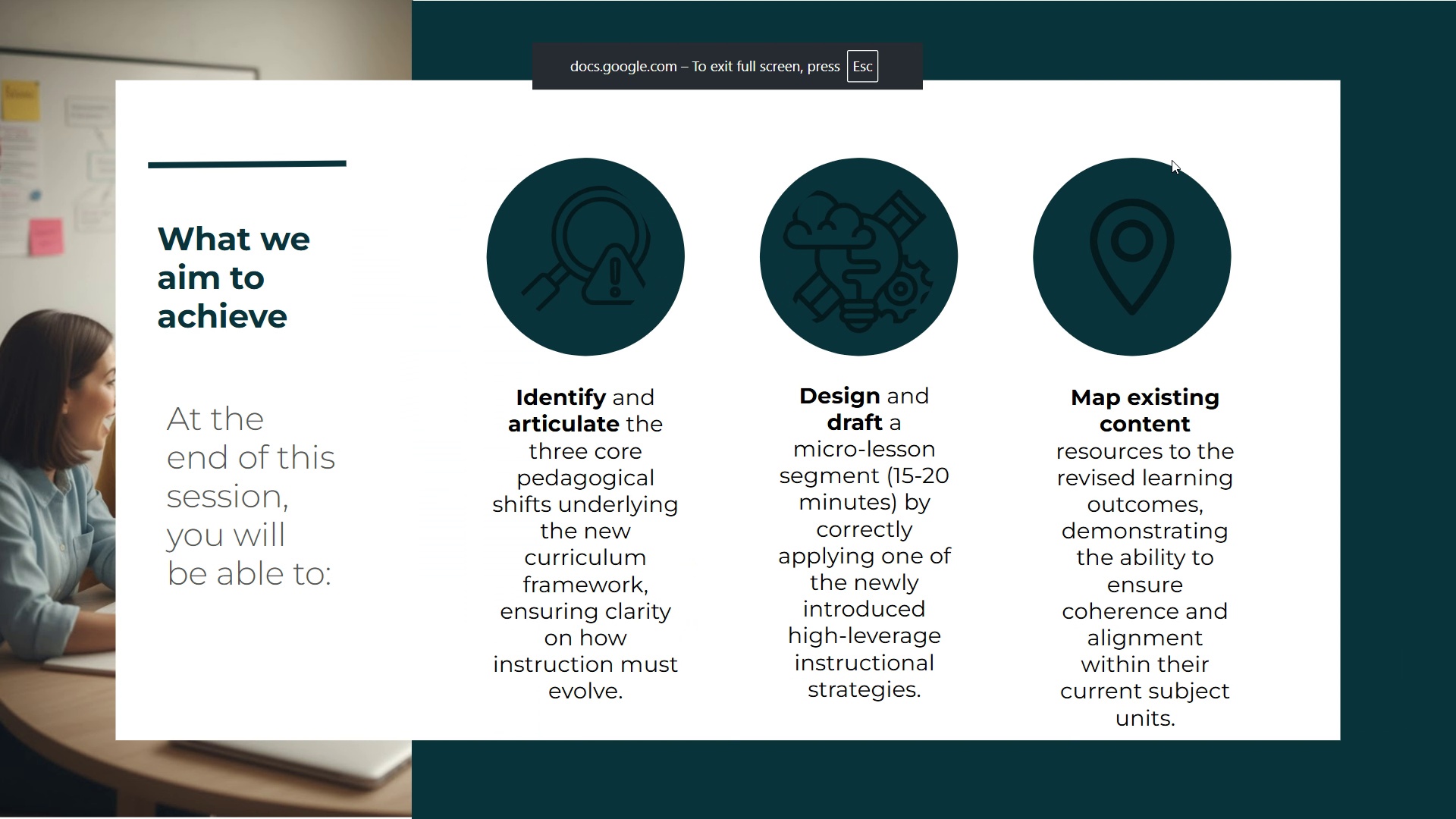 
key(ArrowRight)
 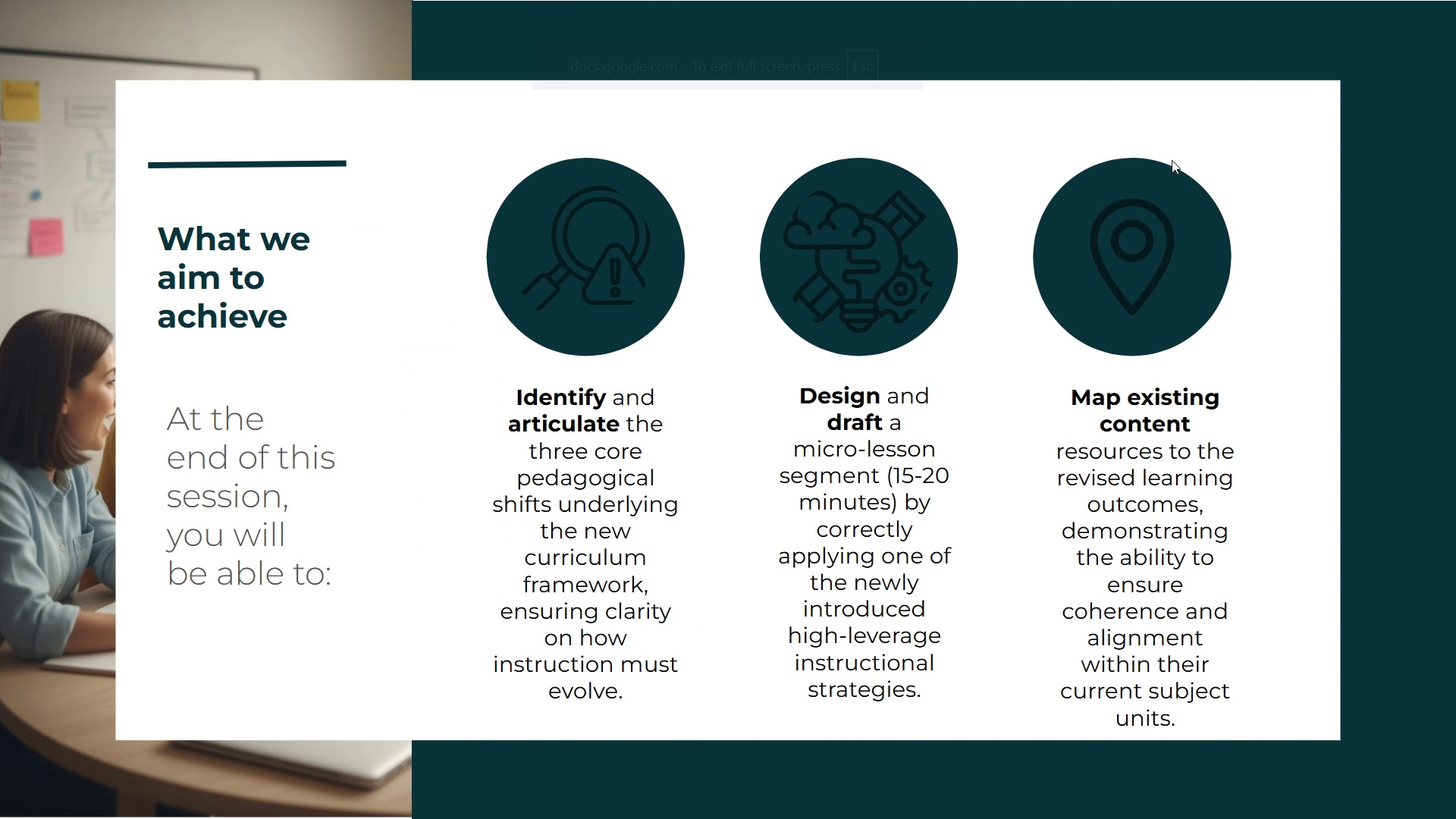 
key(ArrowRight)
 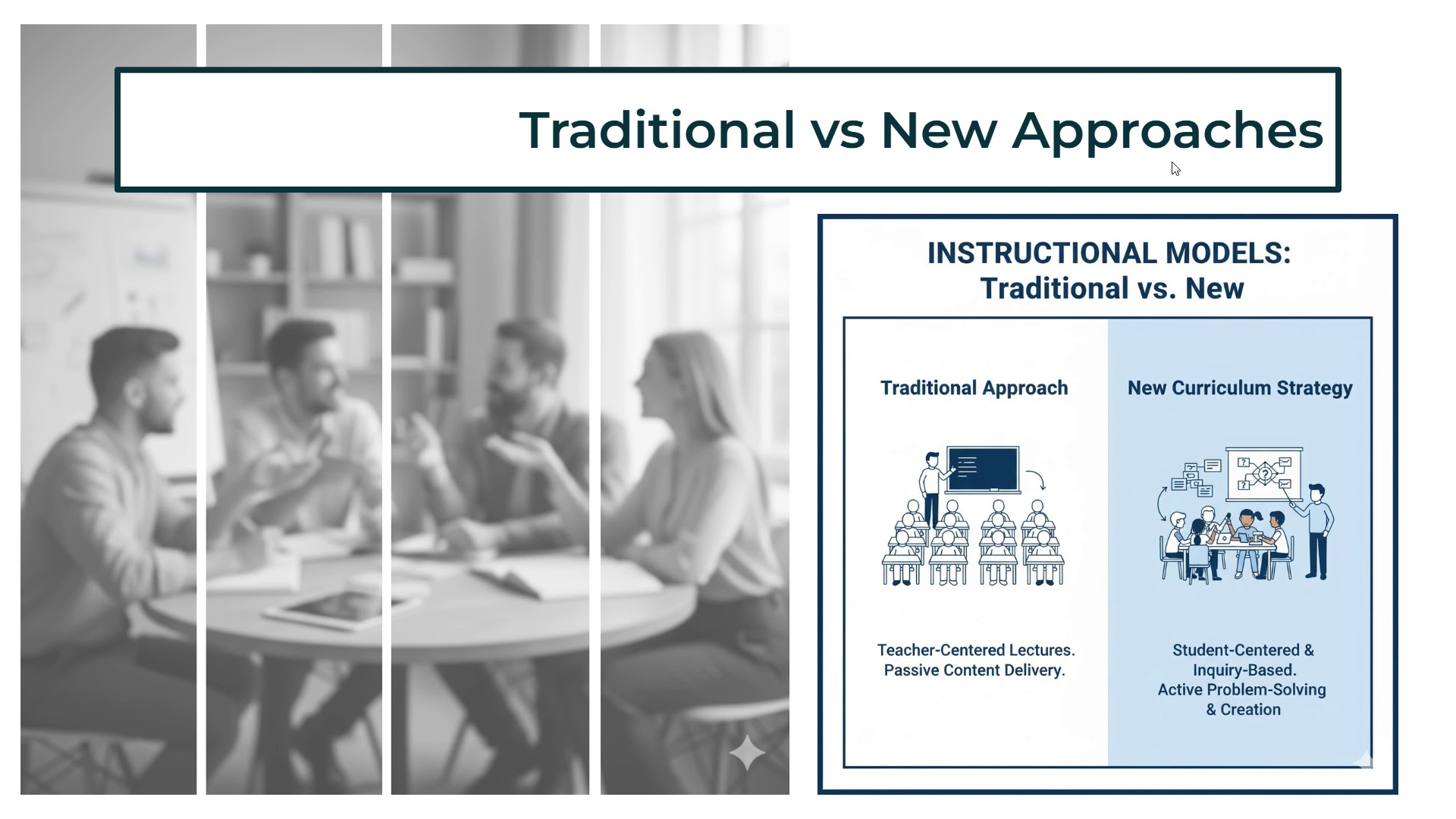 